 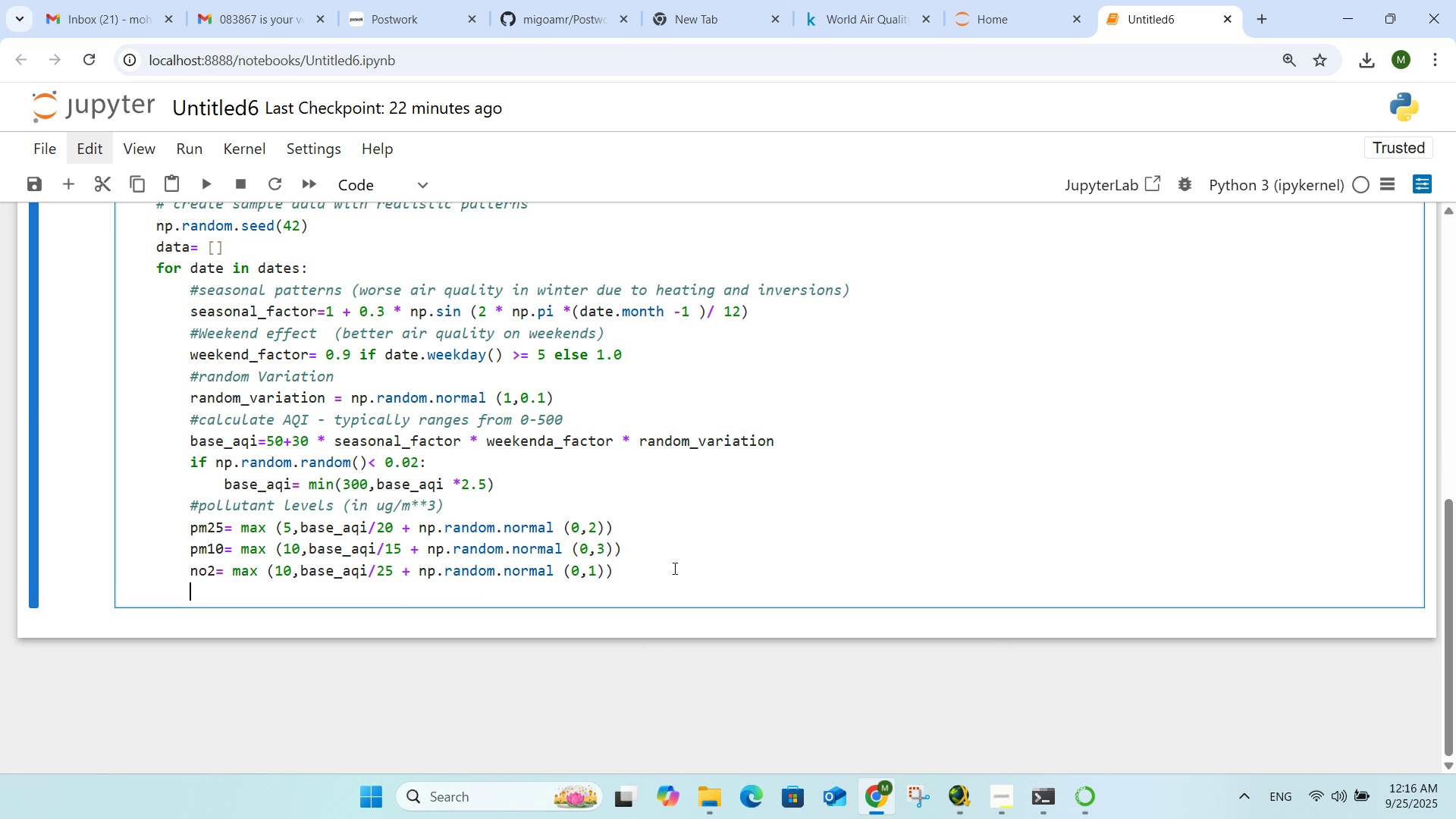 
key(Enter)
 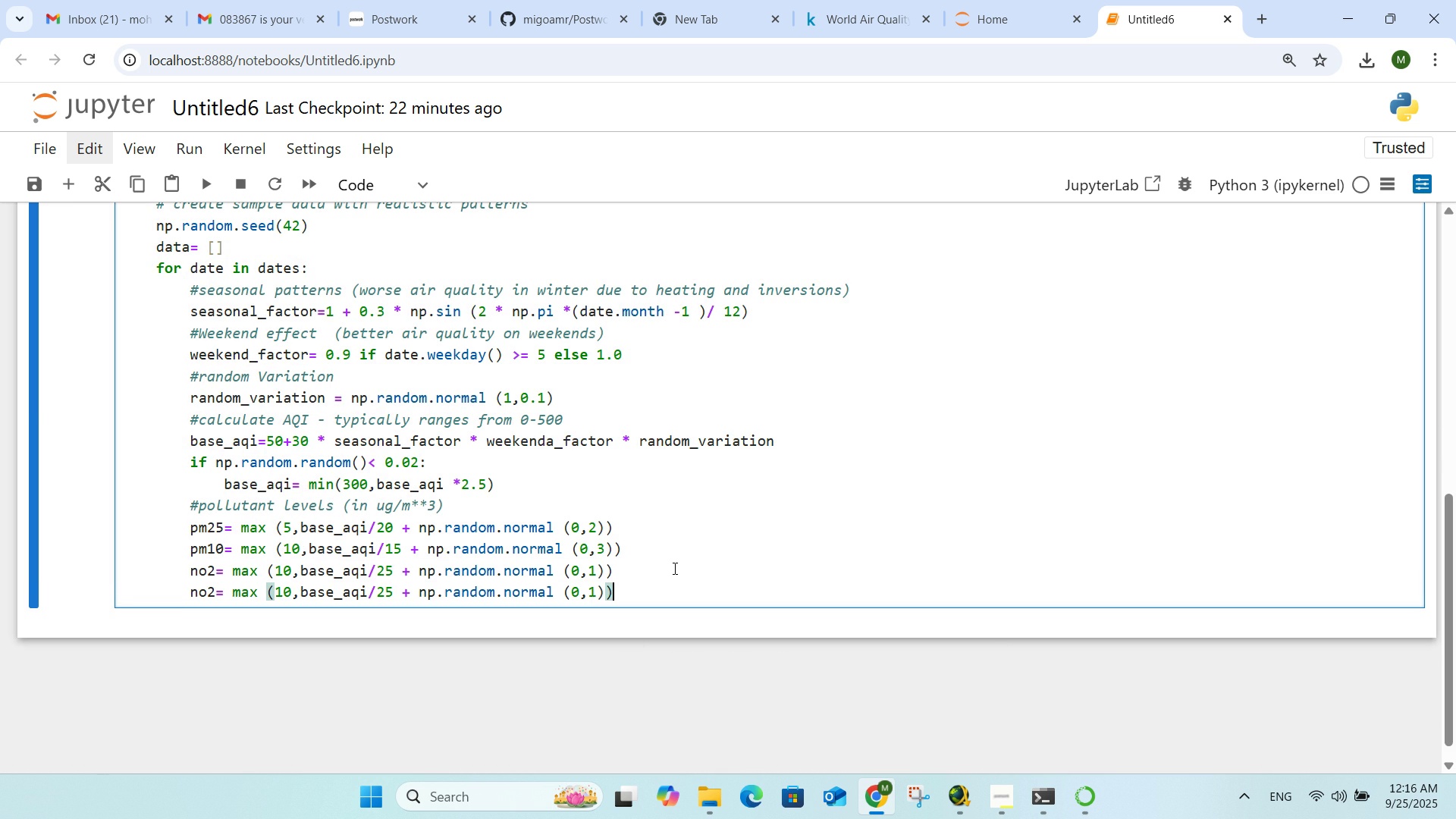 
key(Control+ControlLeft)
 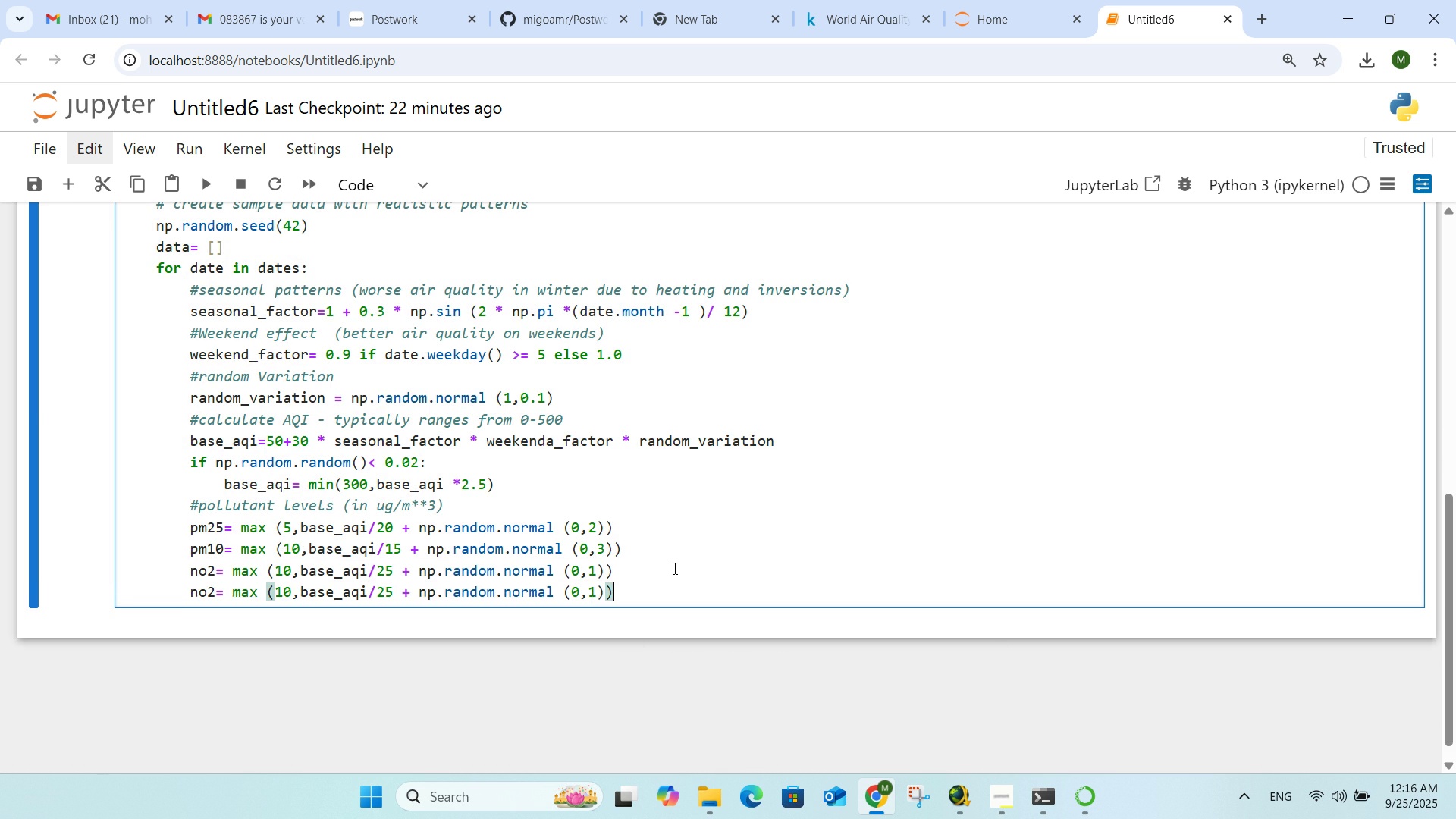 
key(Control+V)
 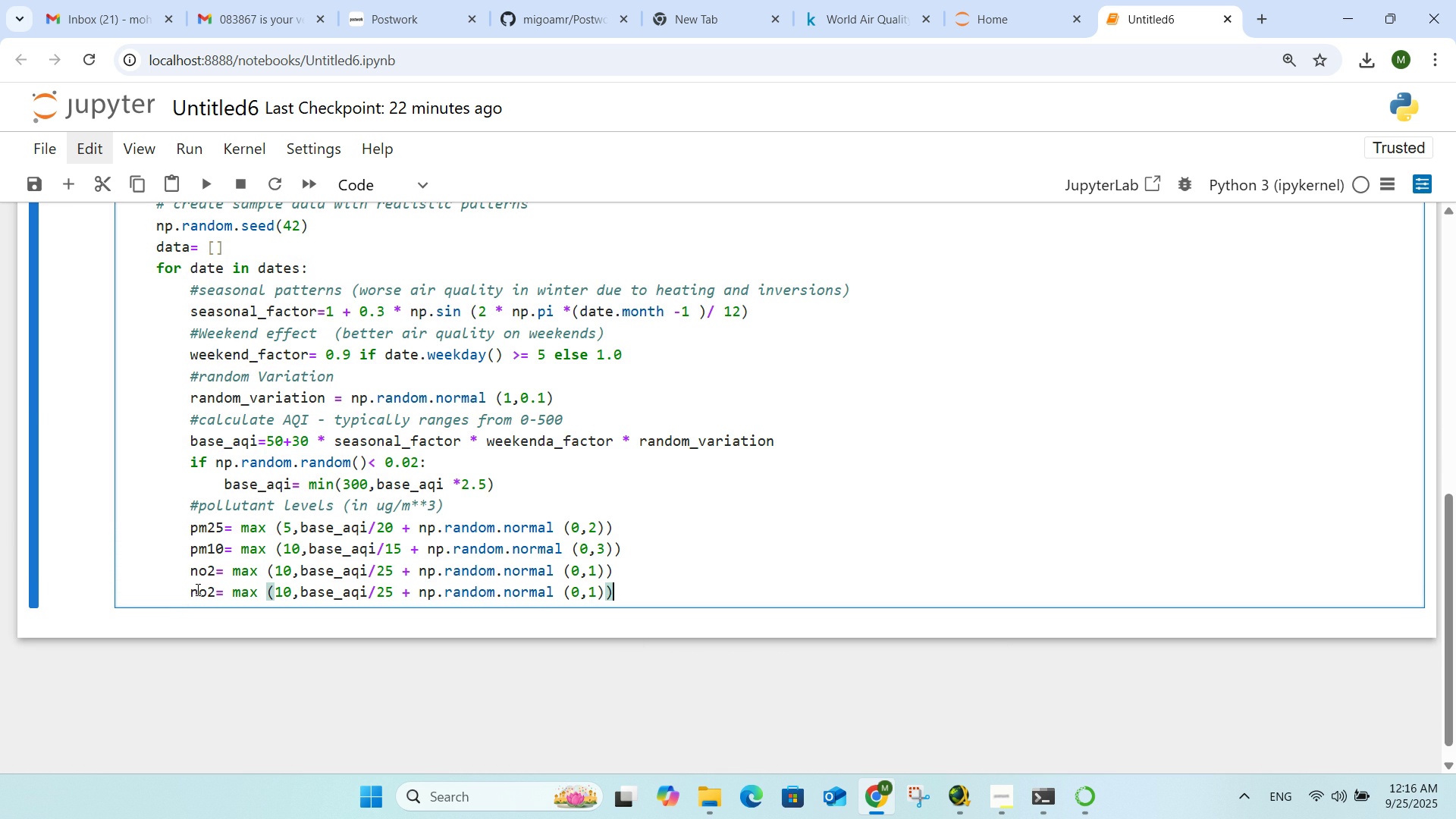 
left_click([205, 590])
 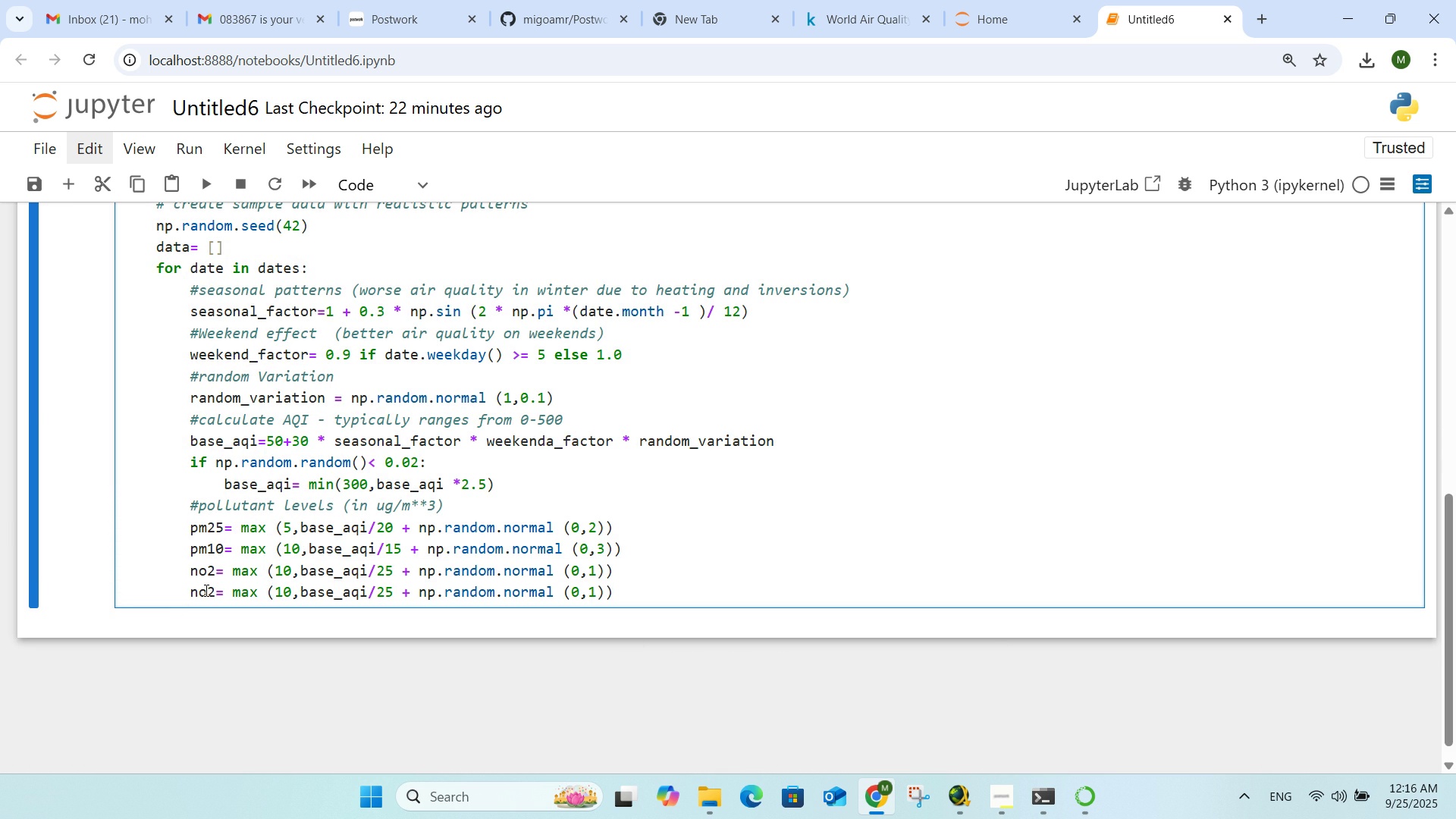 
key(Backspace)
 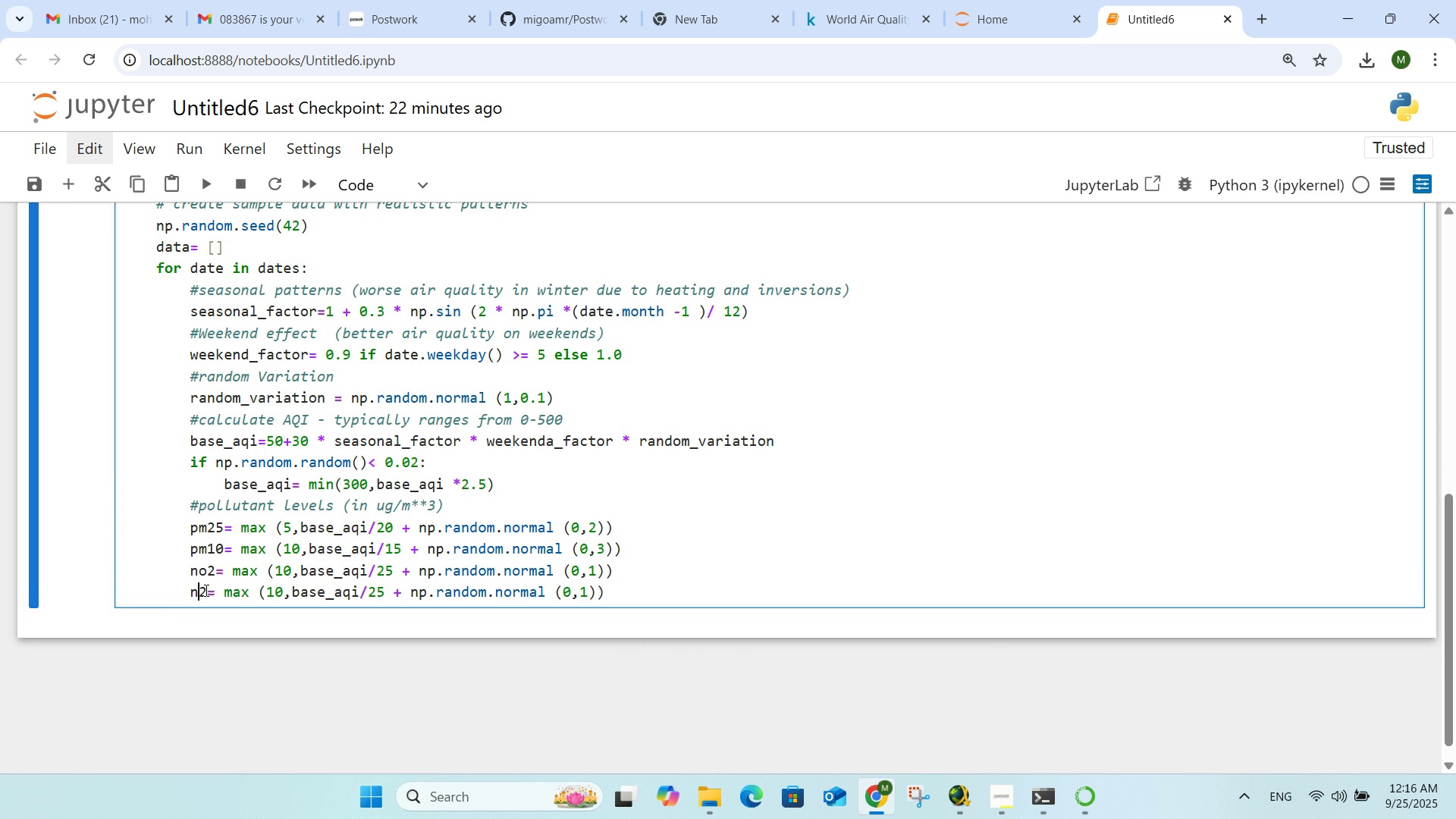 
key(Backspace)
 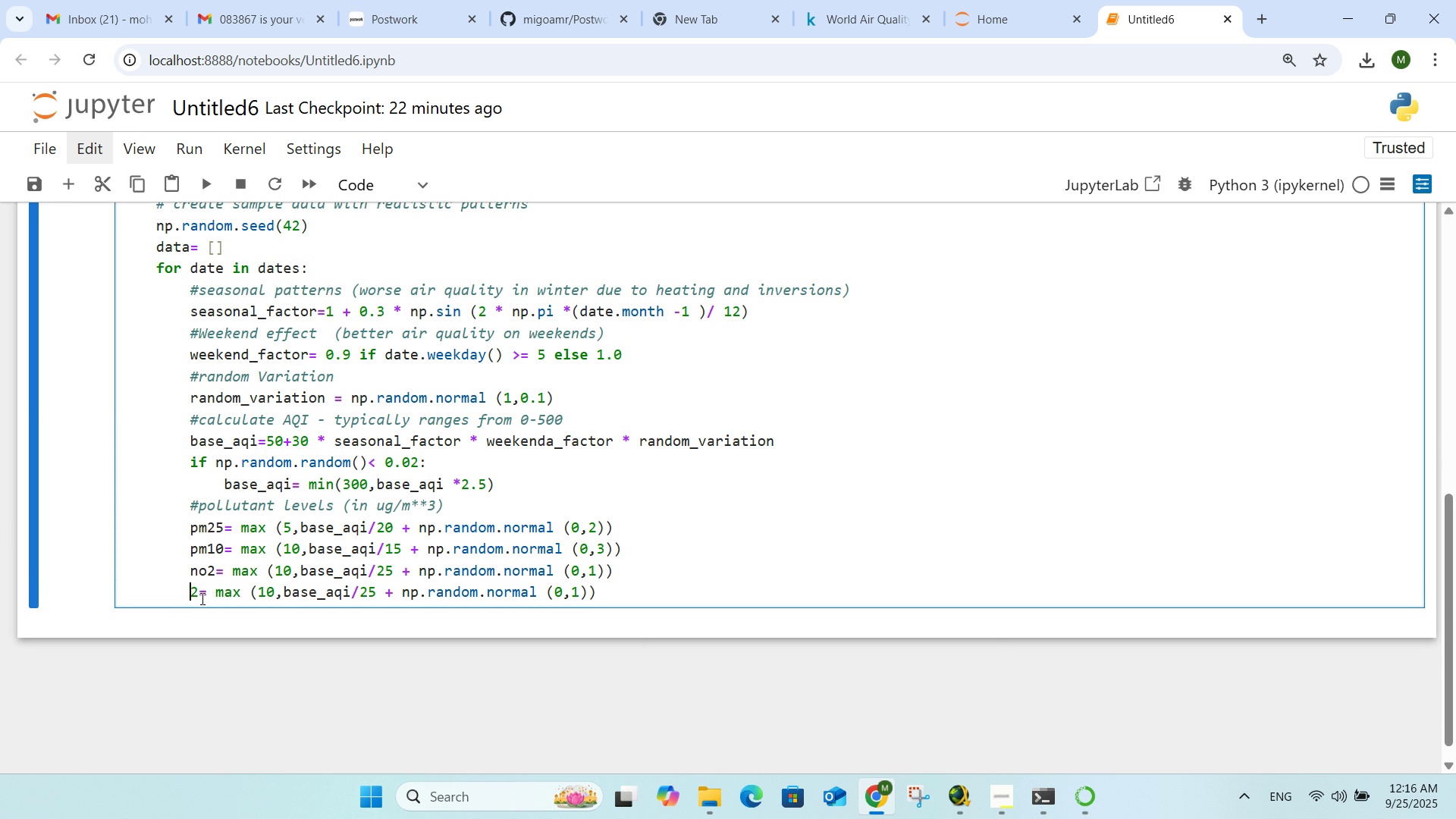 
left_click([197, 595])
 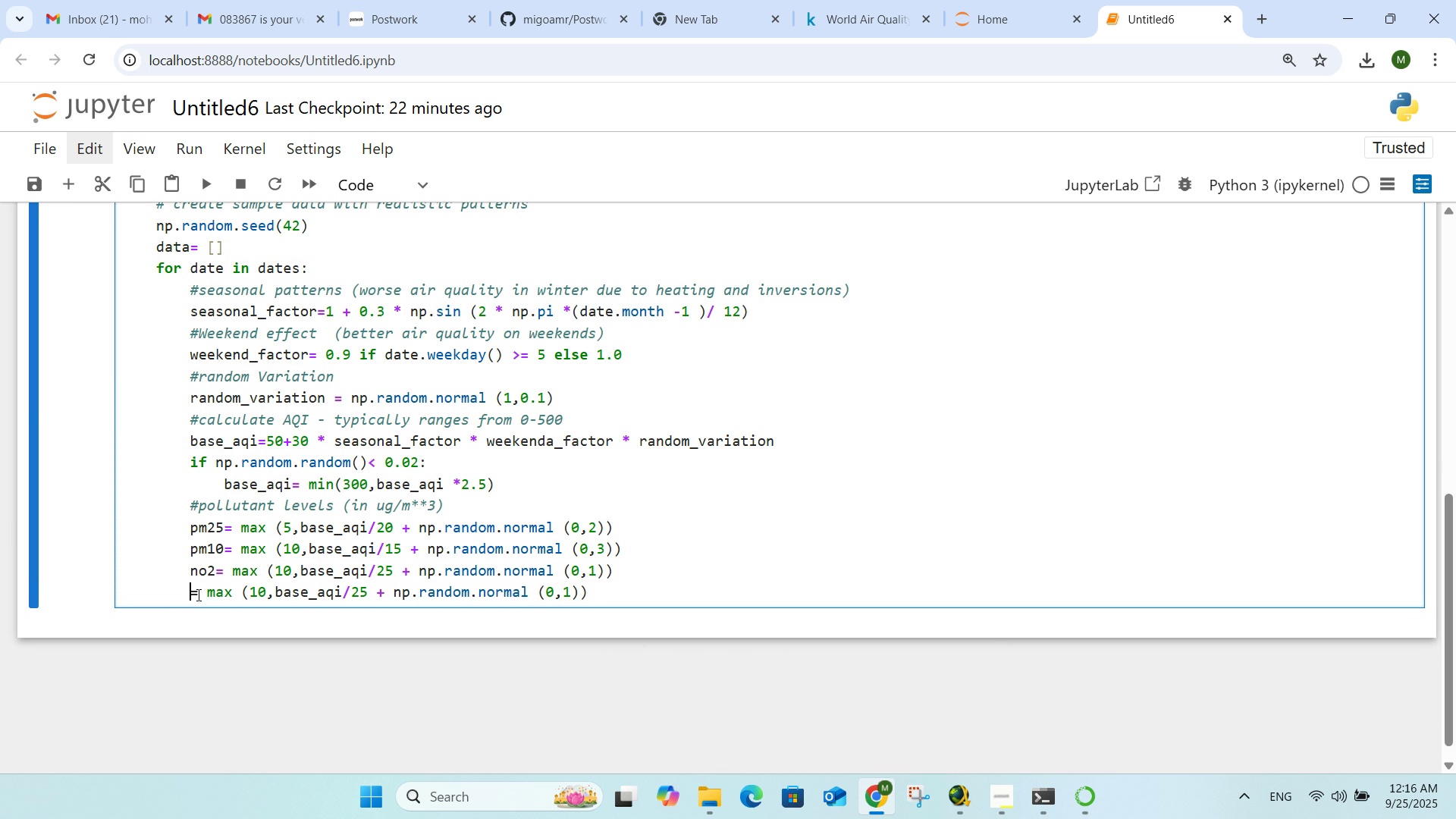 
key(Backspace)
type(o3)
 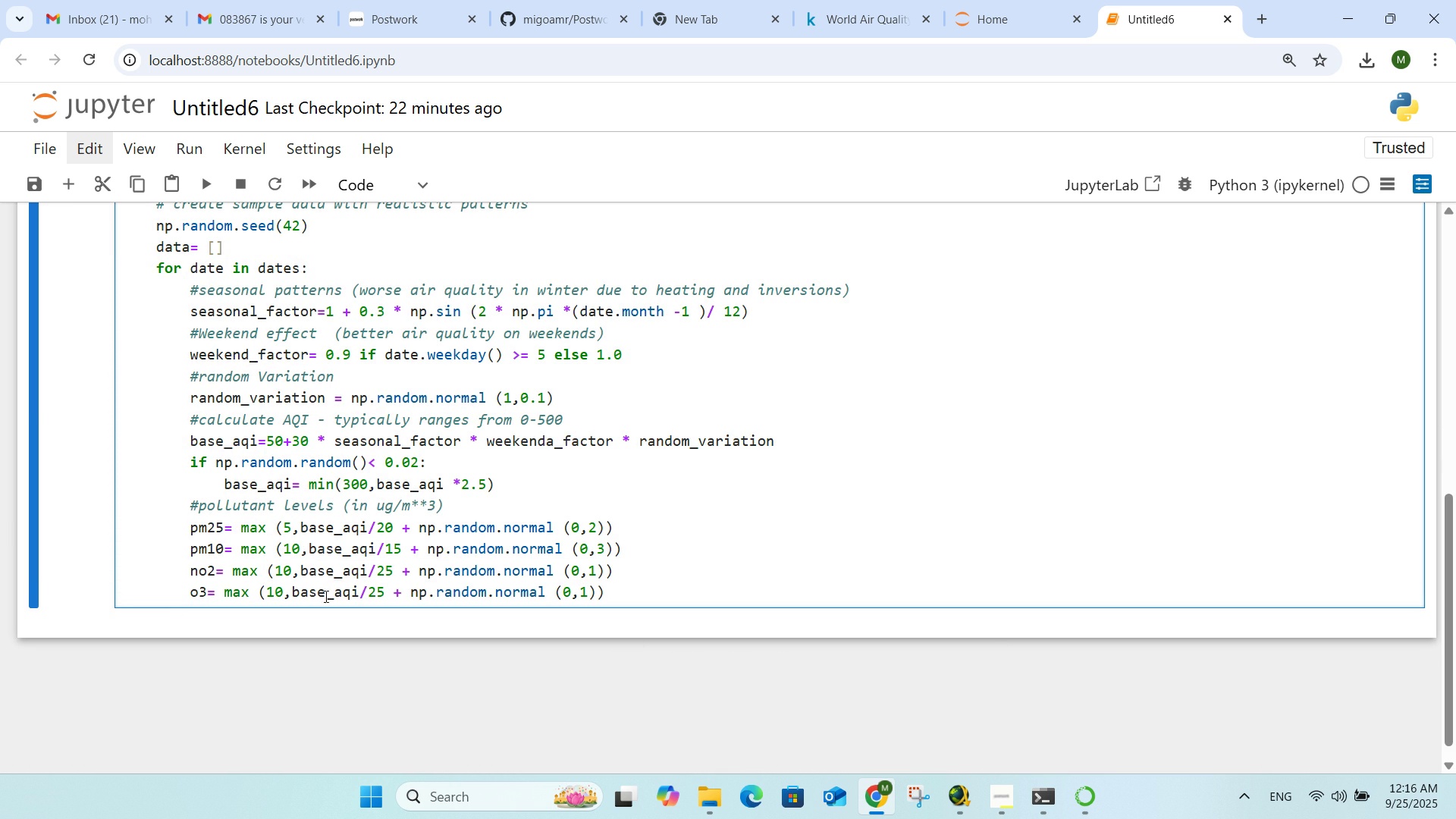 
left_click([270, 593])
 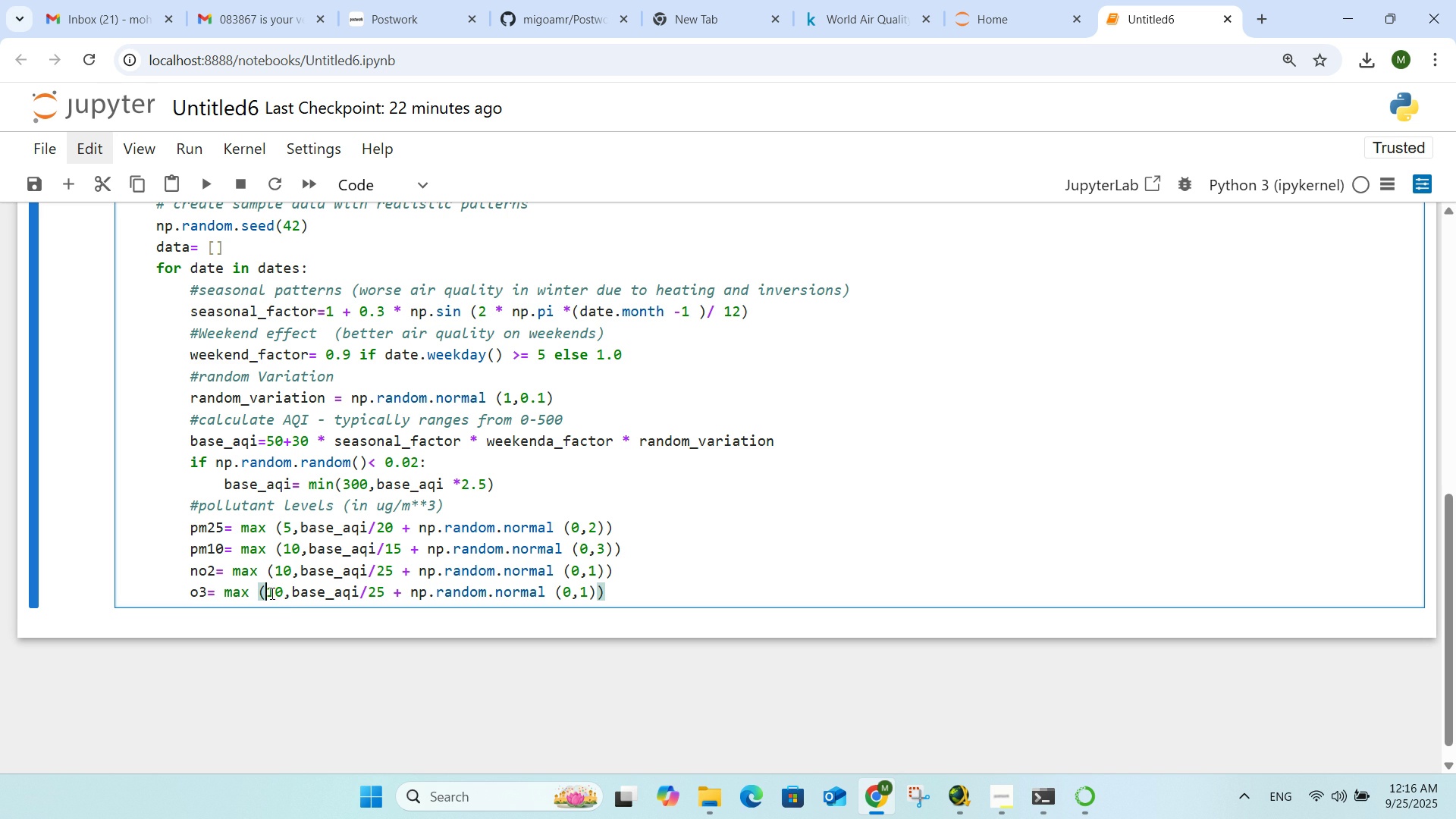 
left_click([274, 593])
 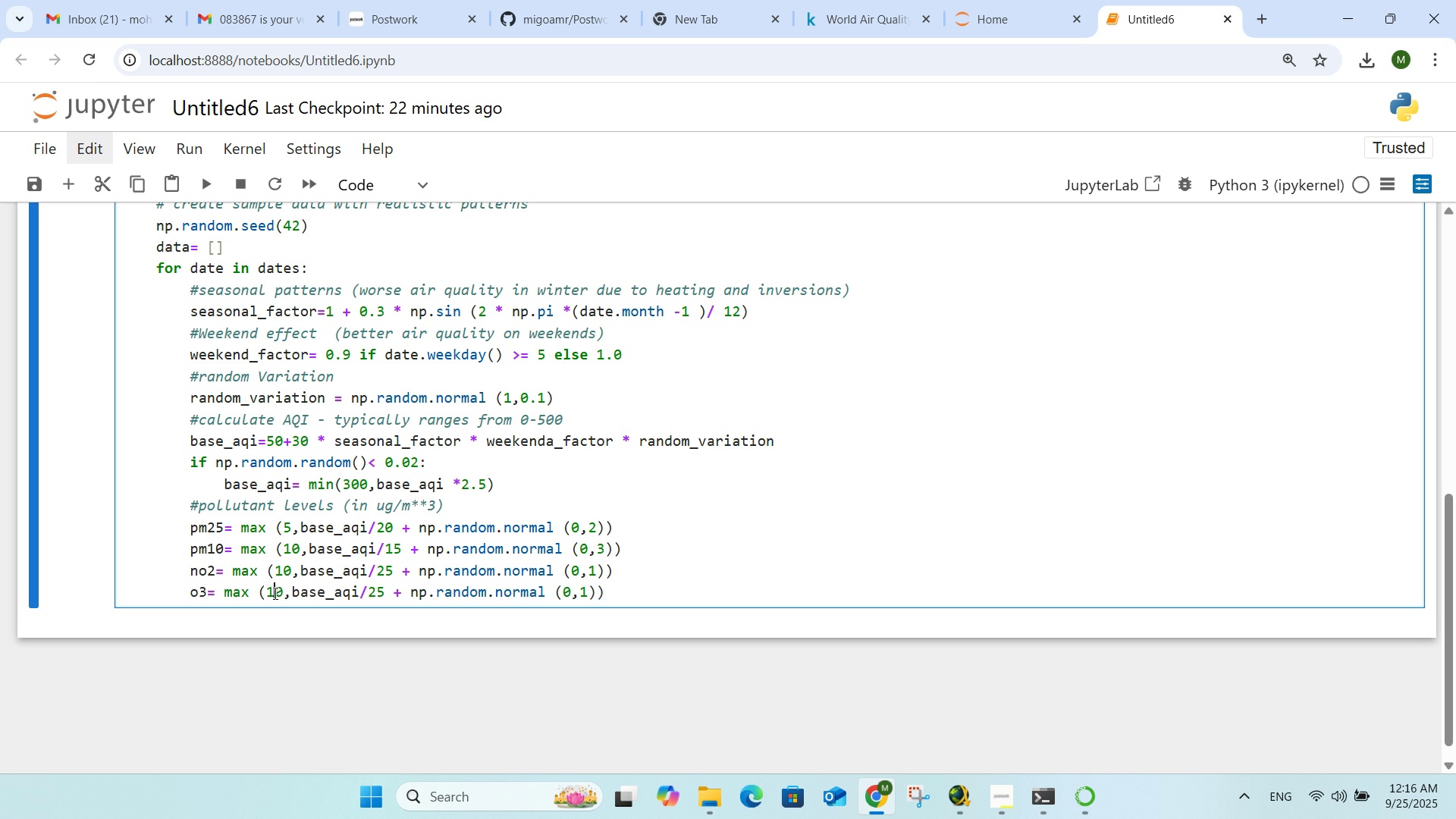 
key(Backspace)
 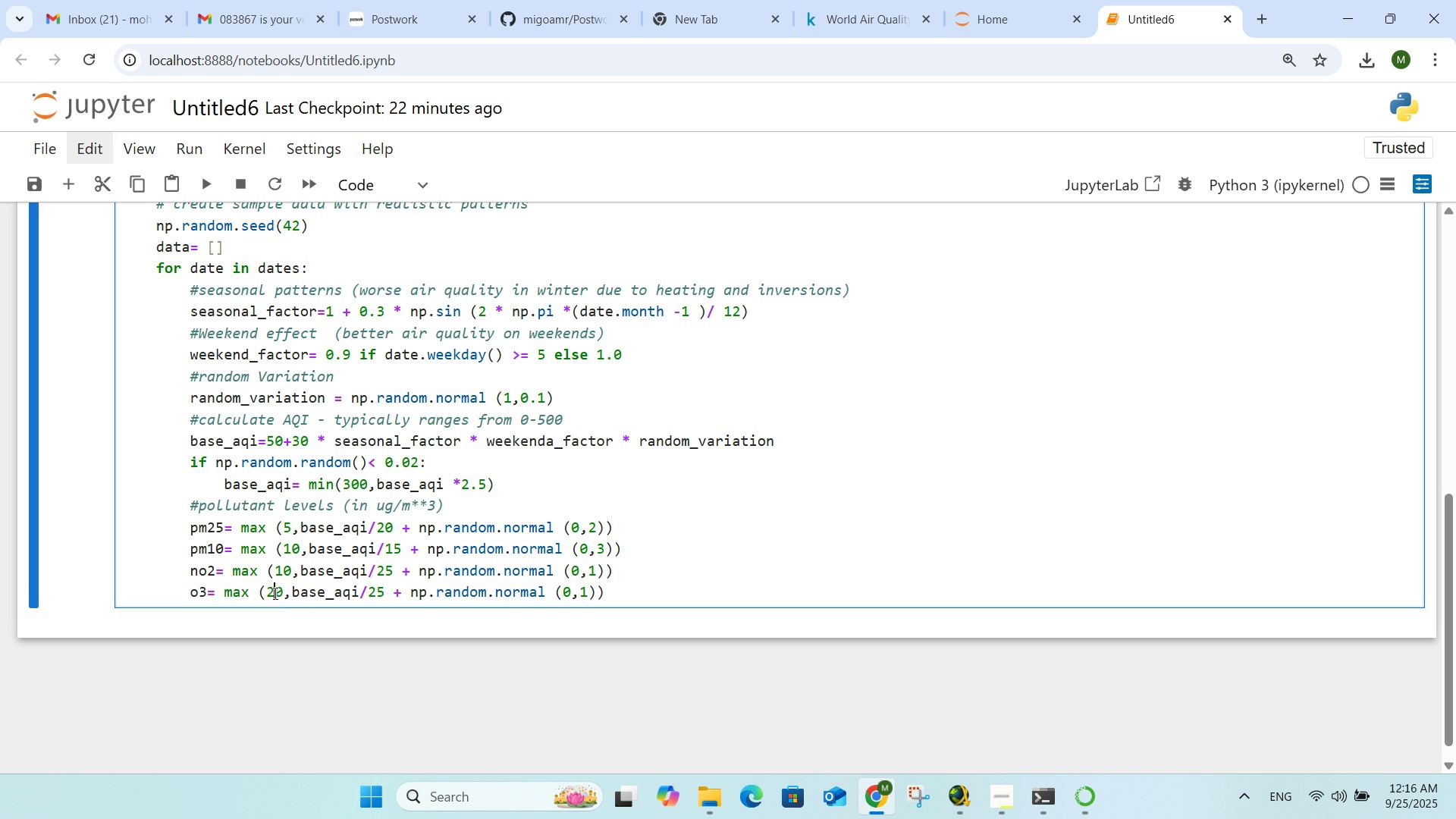 
key(2)
 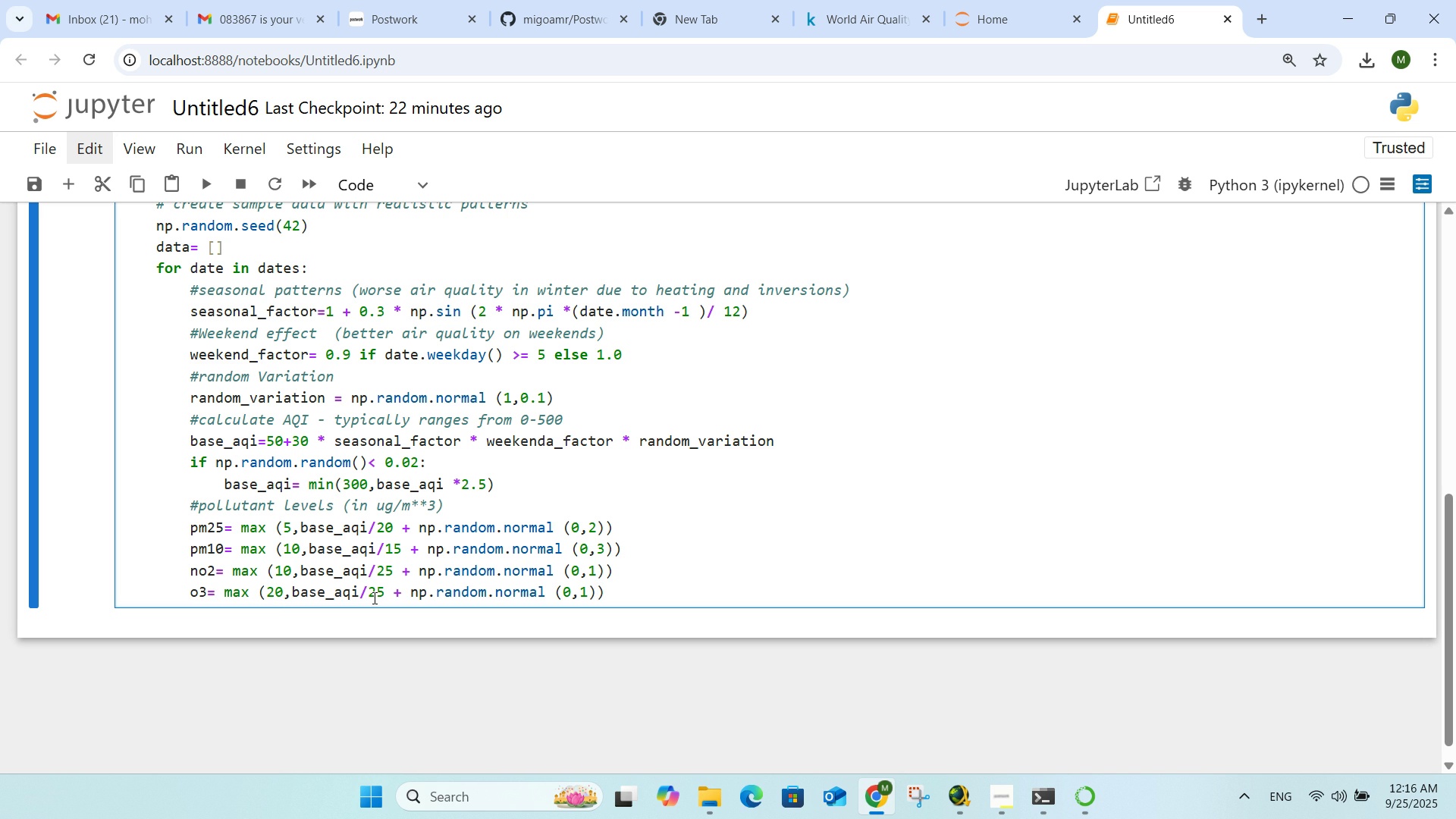 
left_click([373, 598])
 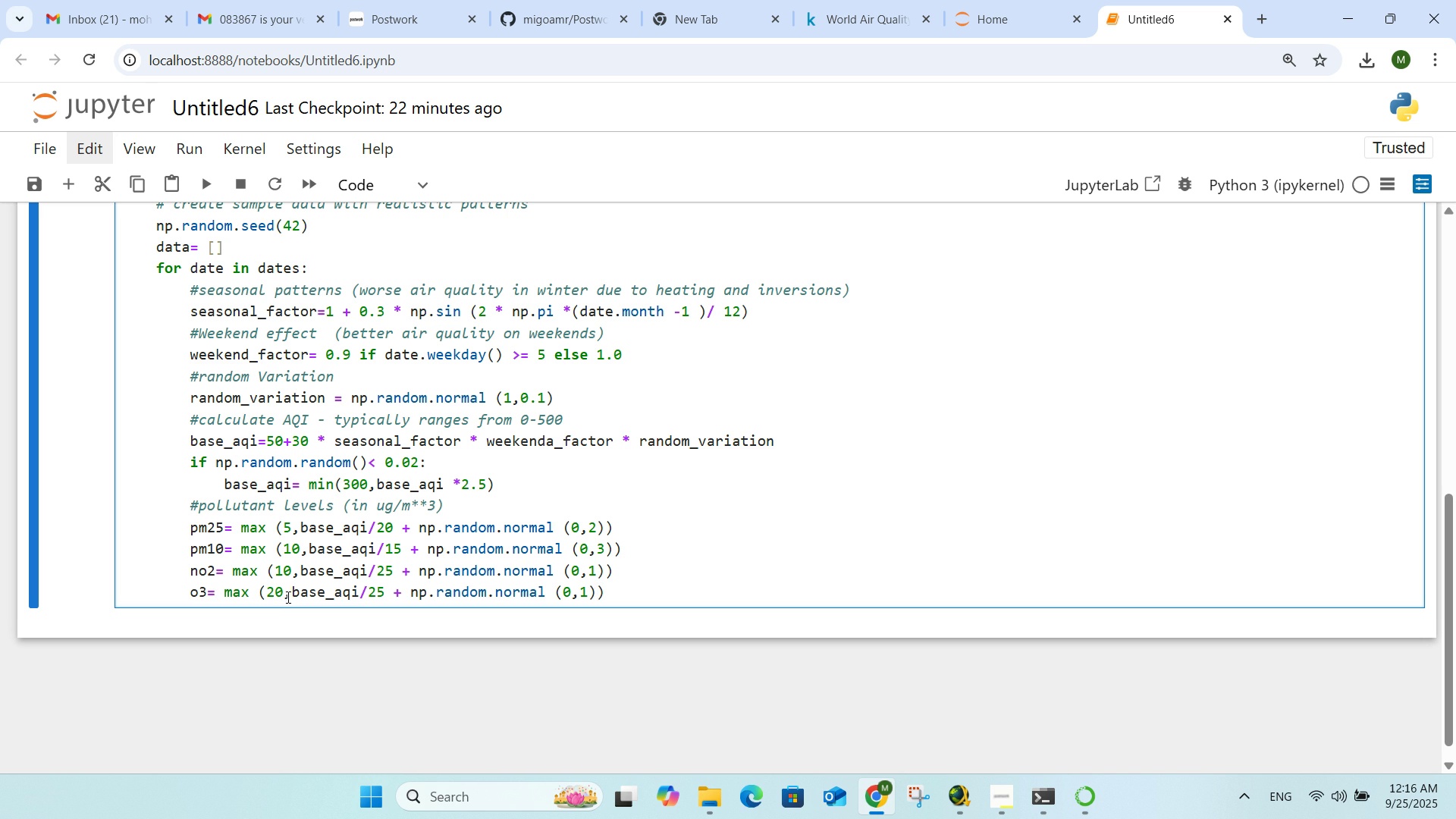 
left_click([285, 596])
 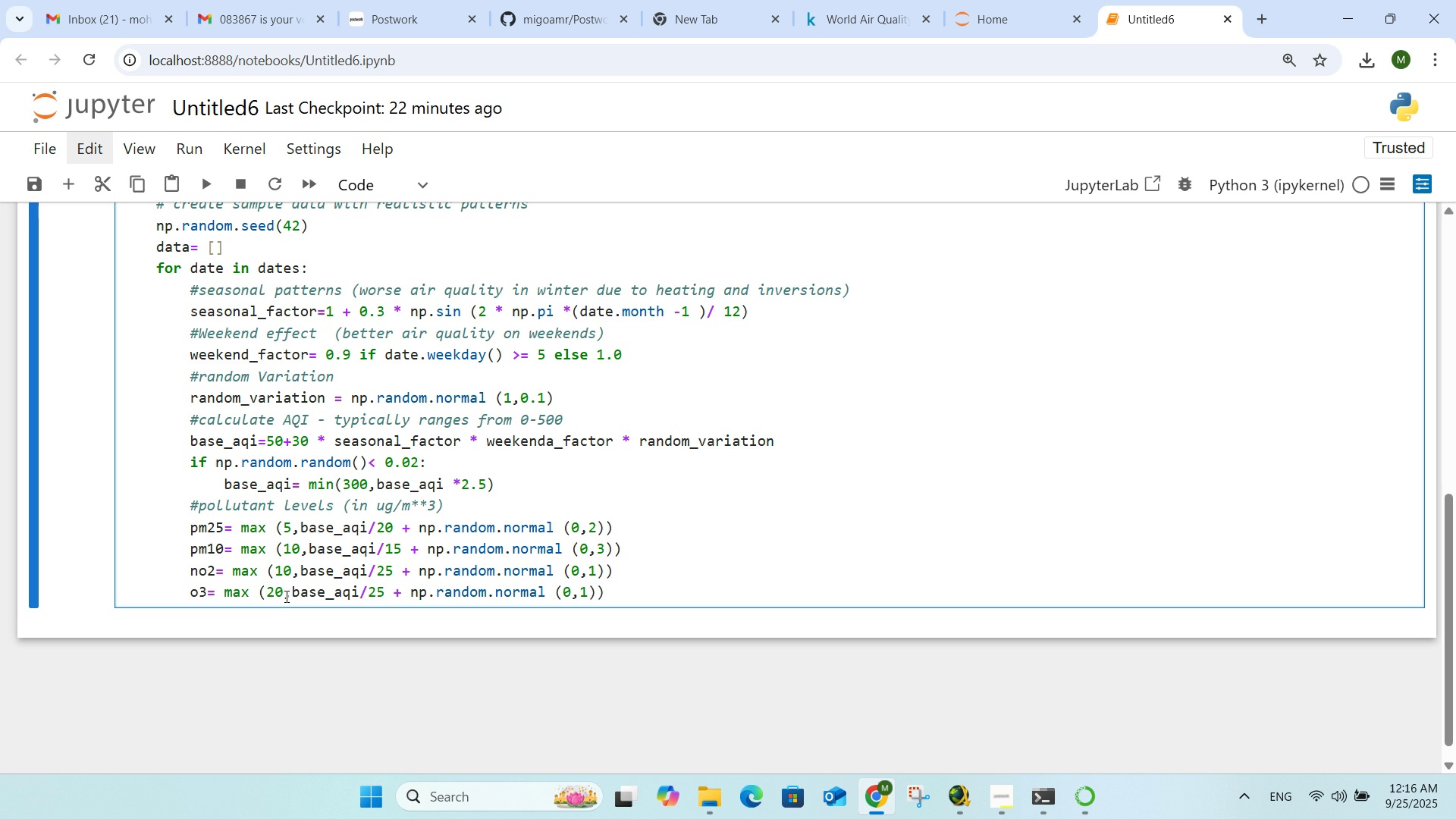 
wait(14.23)
 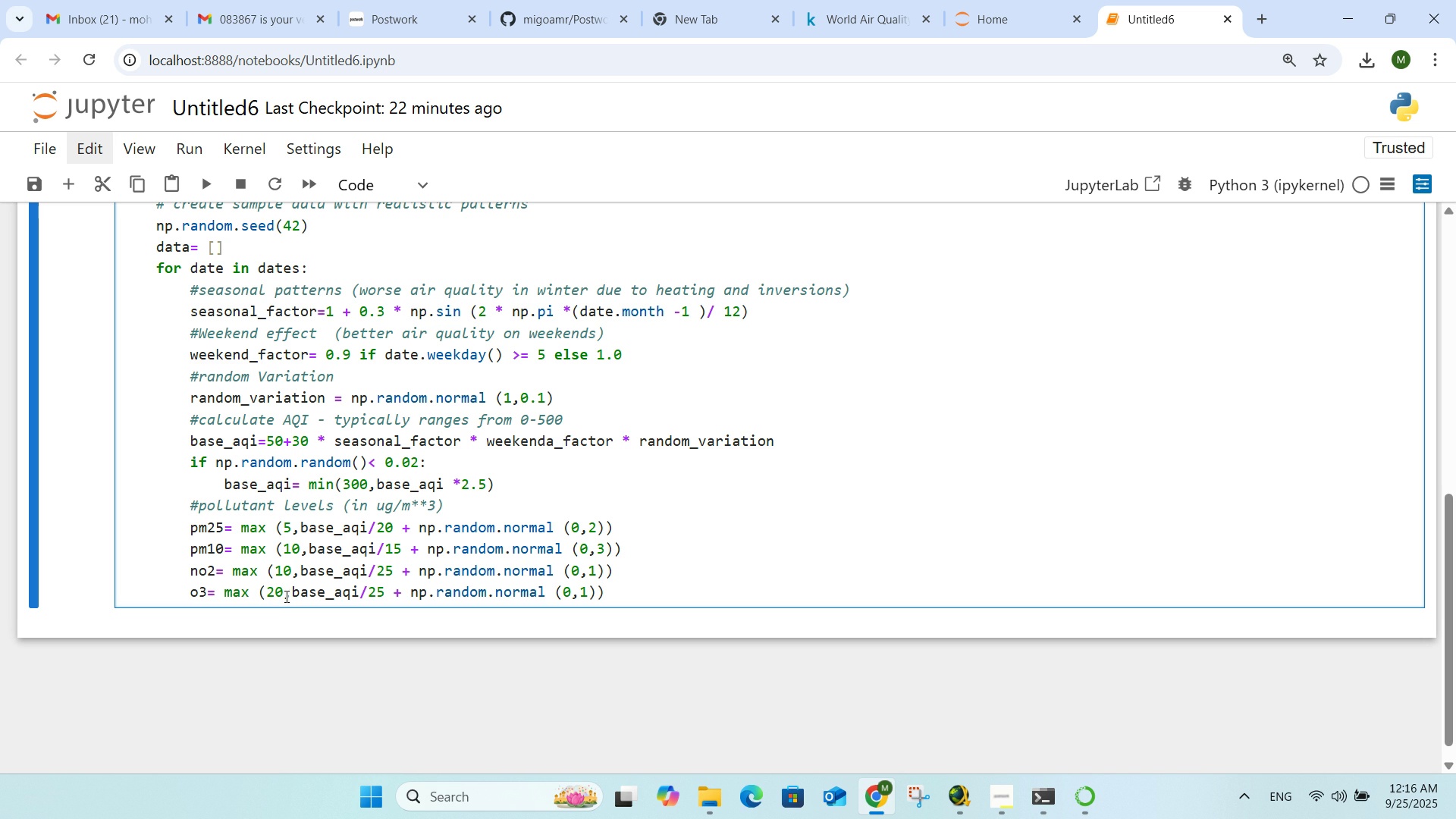 
double_click([374, 592])
 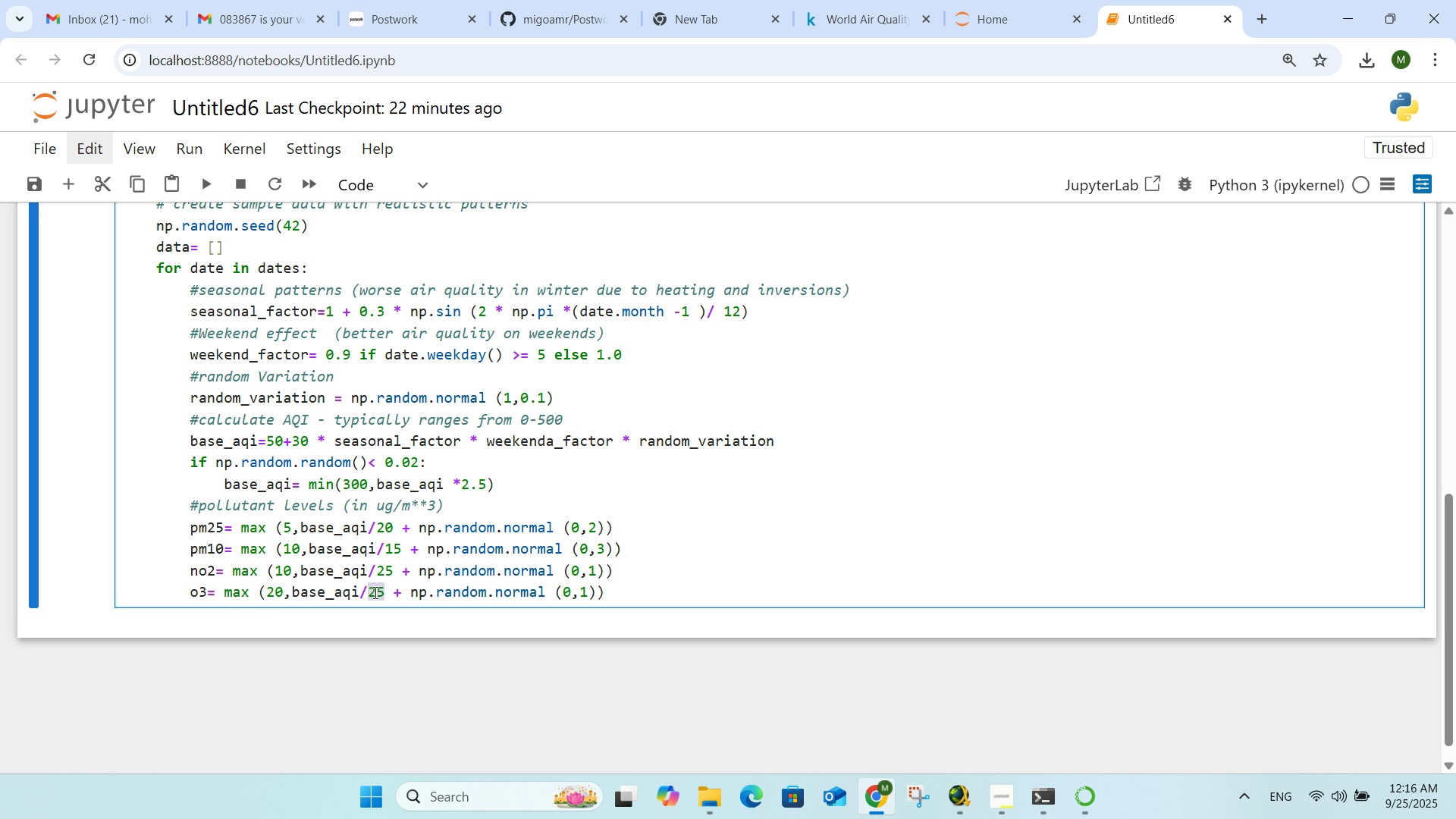 
key(Numpad3)
 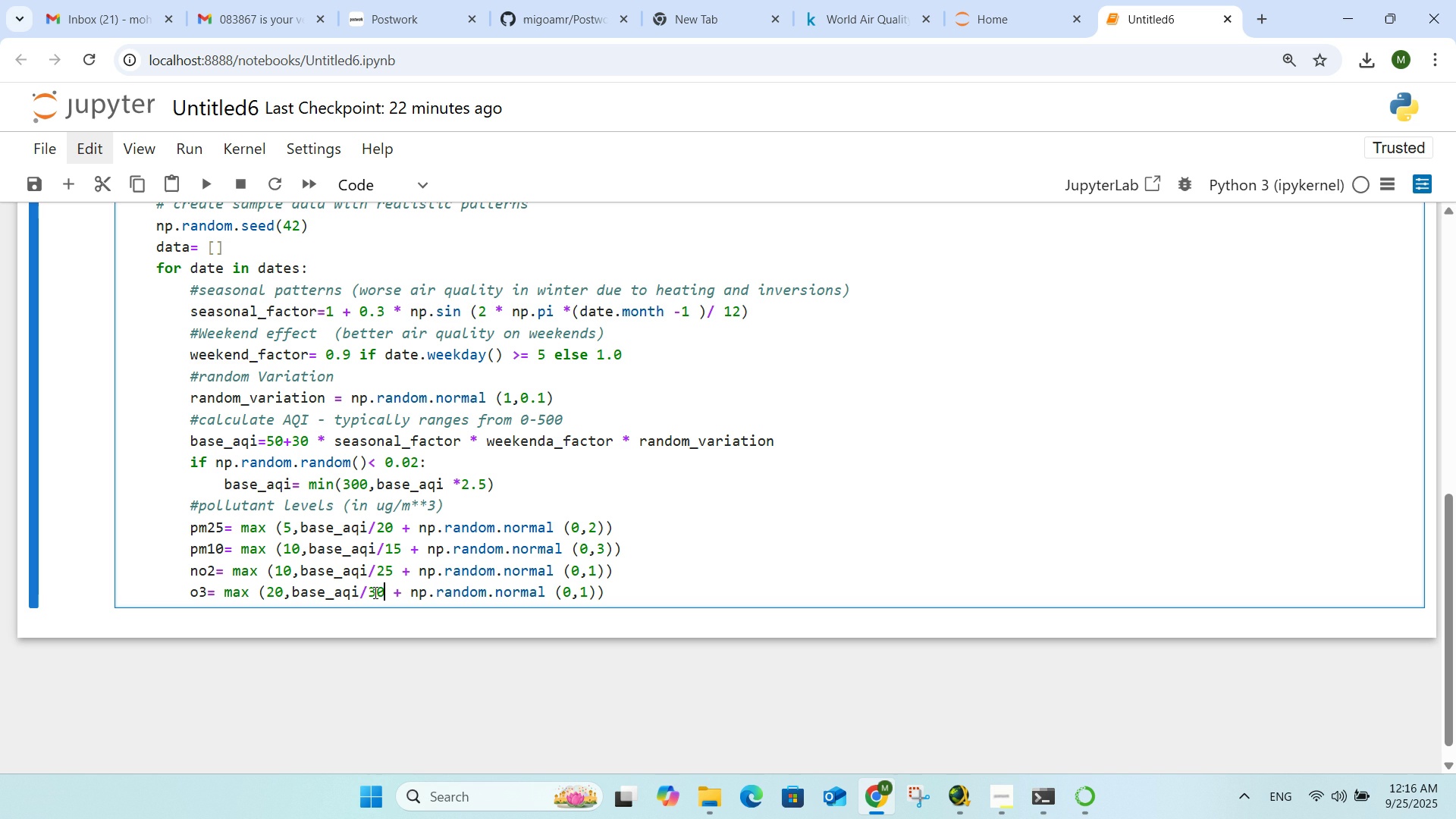 
key(Numpad0)
 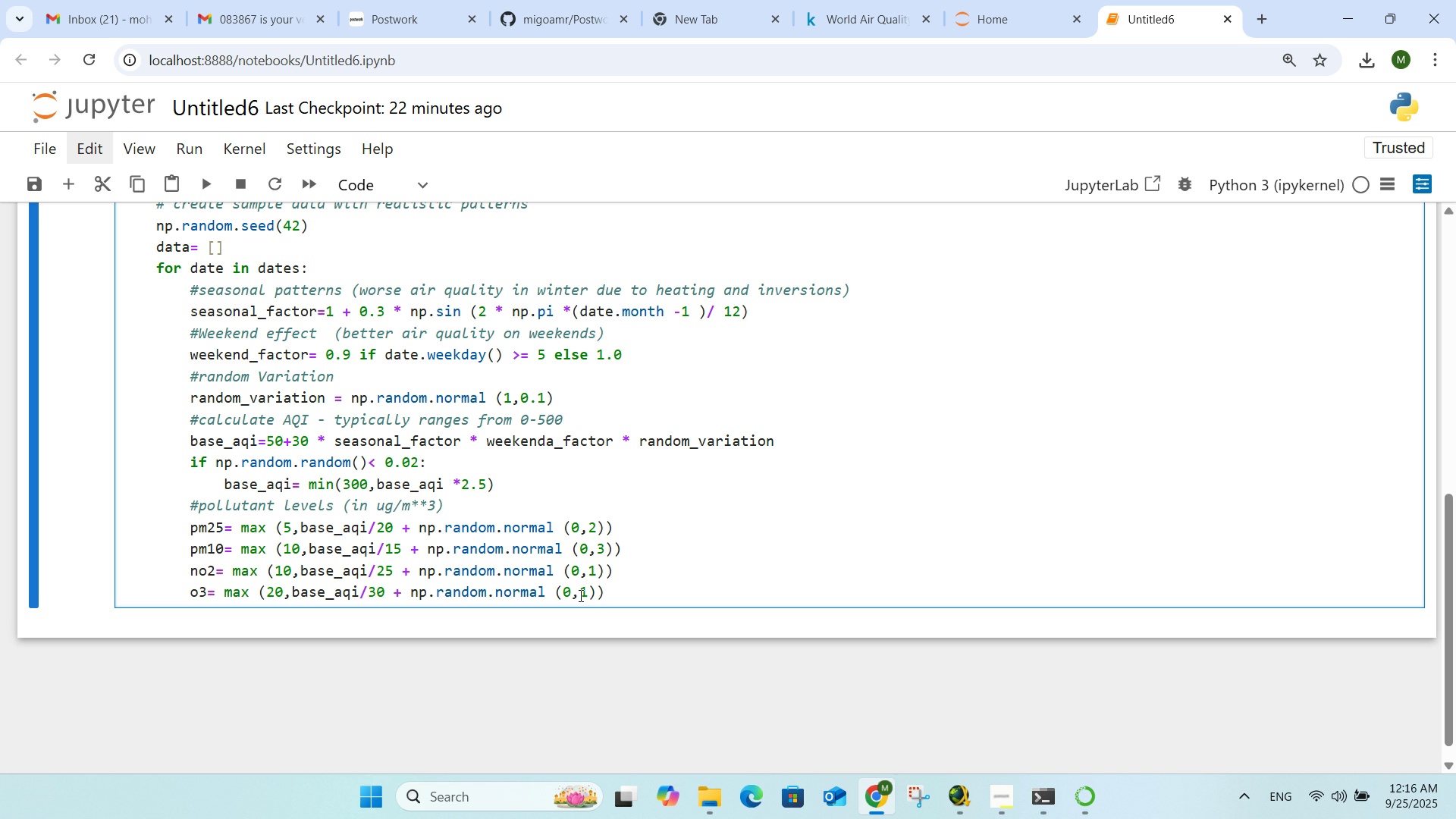 
wait(5.24)
 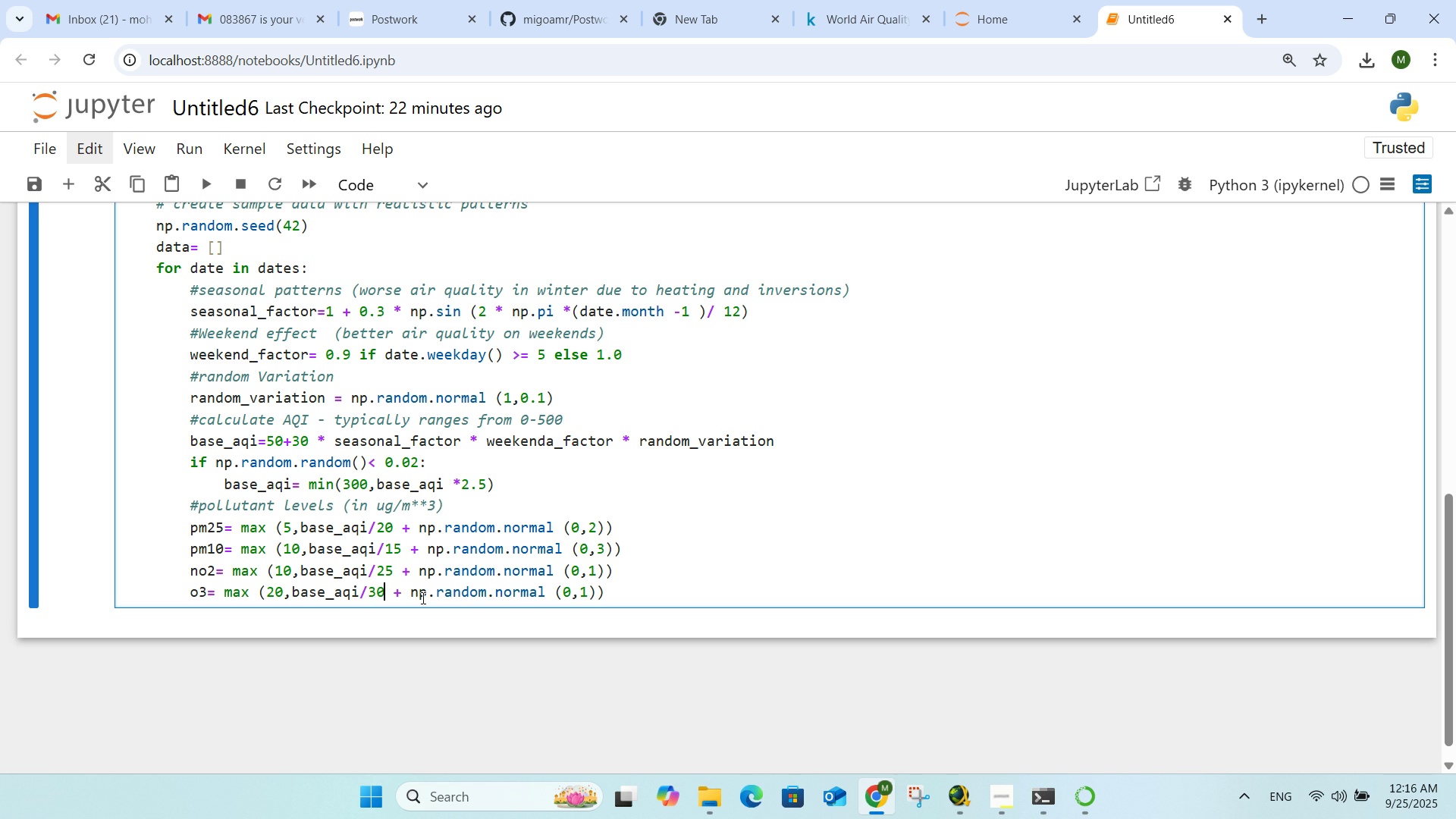 
left_click([590, 592])
 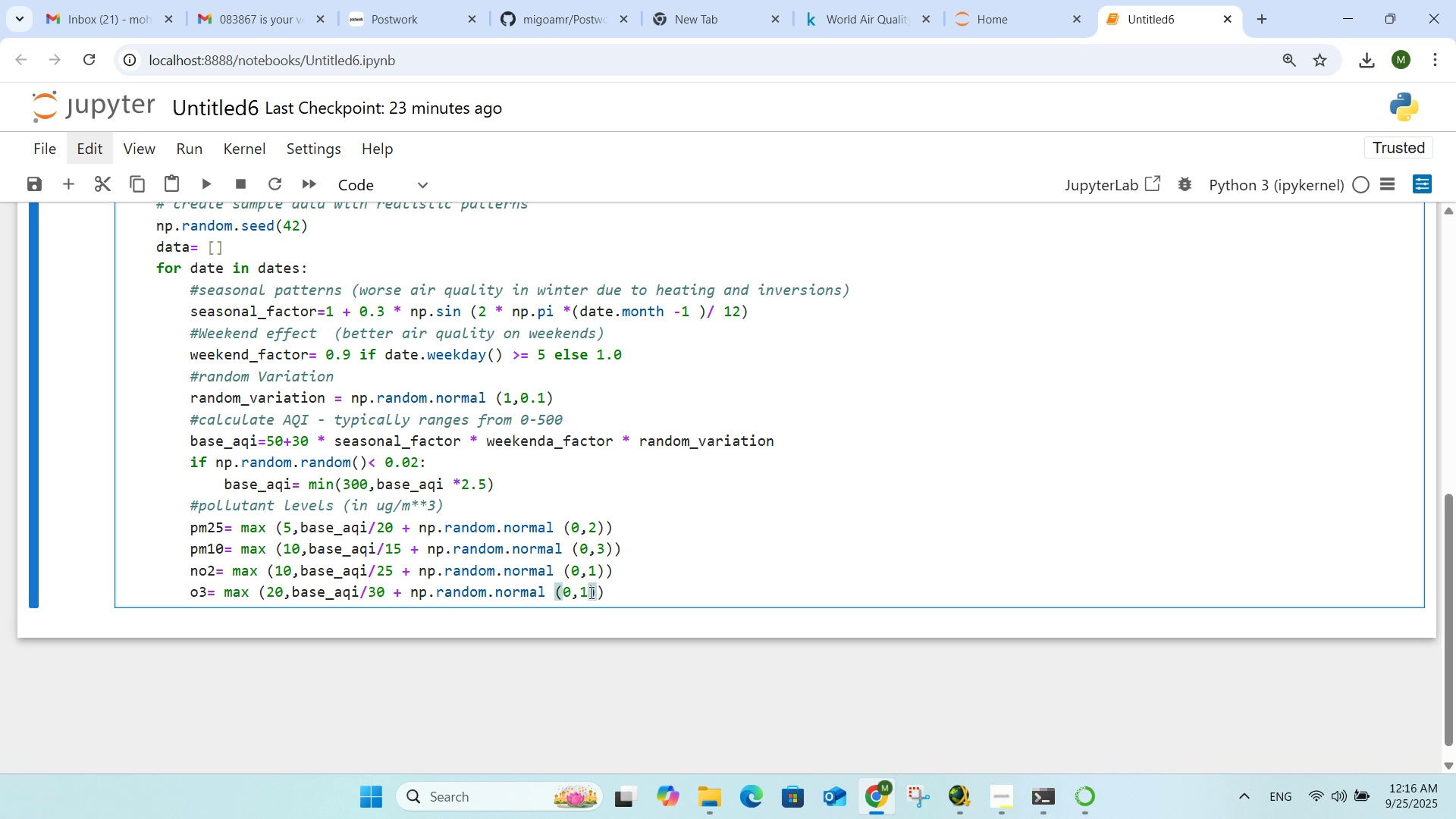 
key(NumpadDecimal)
 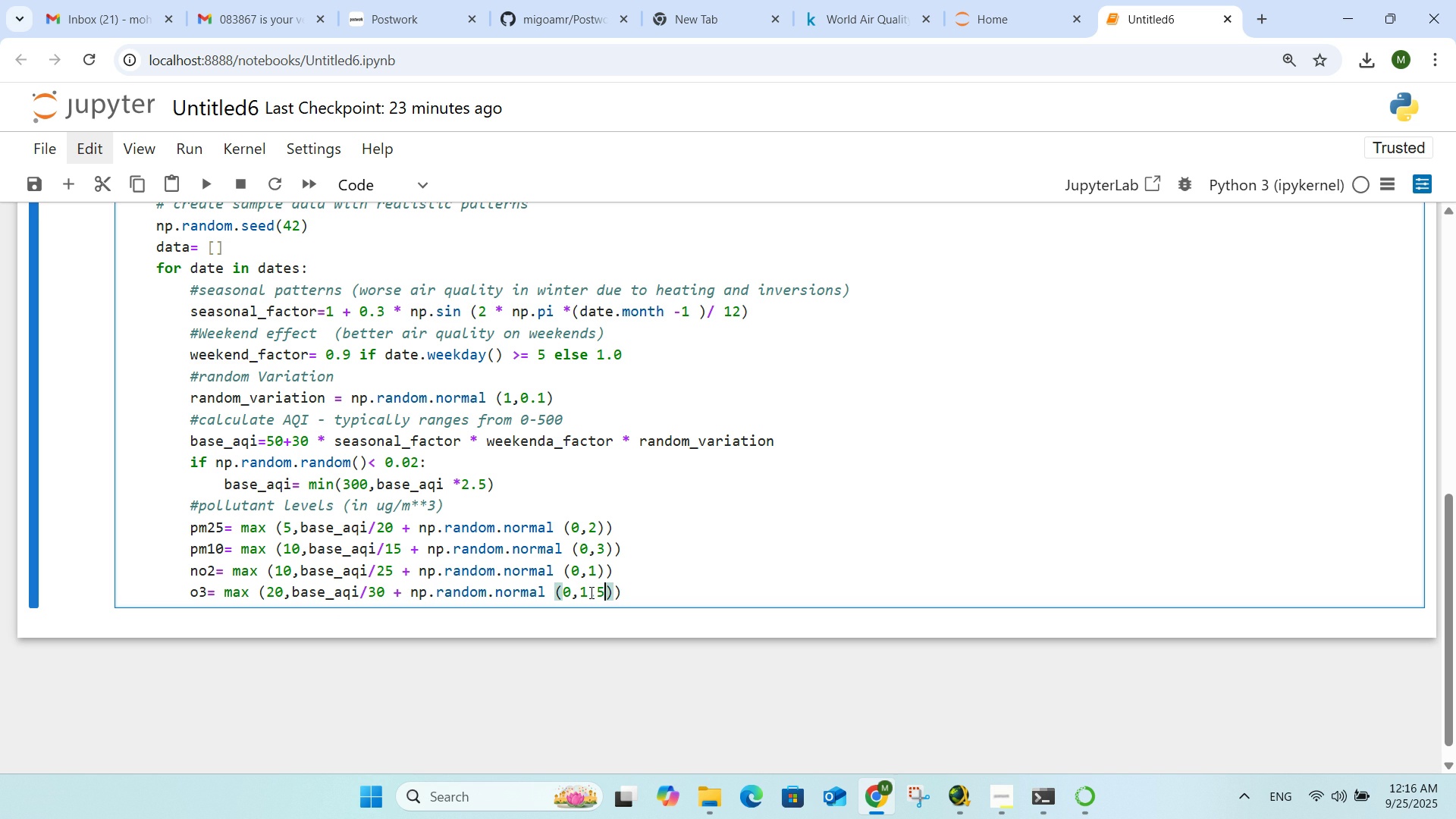 
key(Numpad5)
 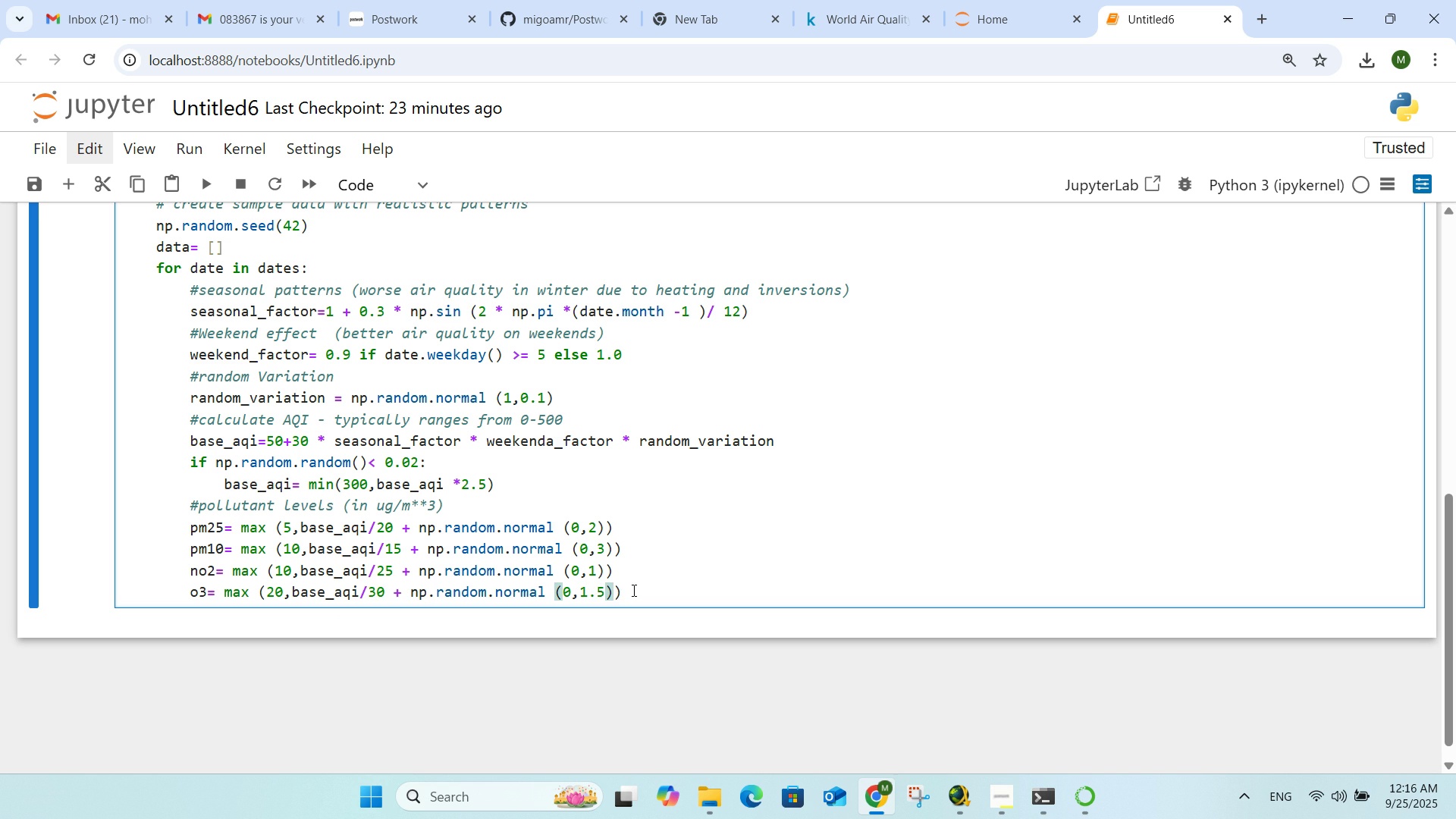 
left_click([635, 590])
 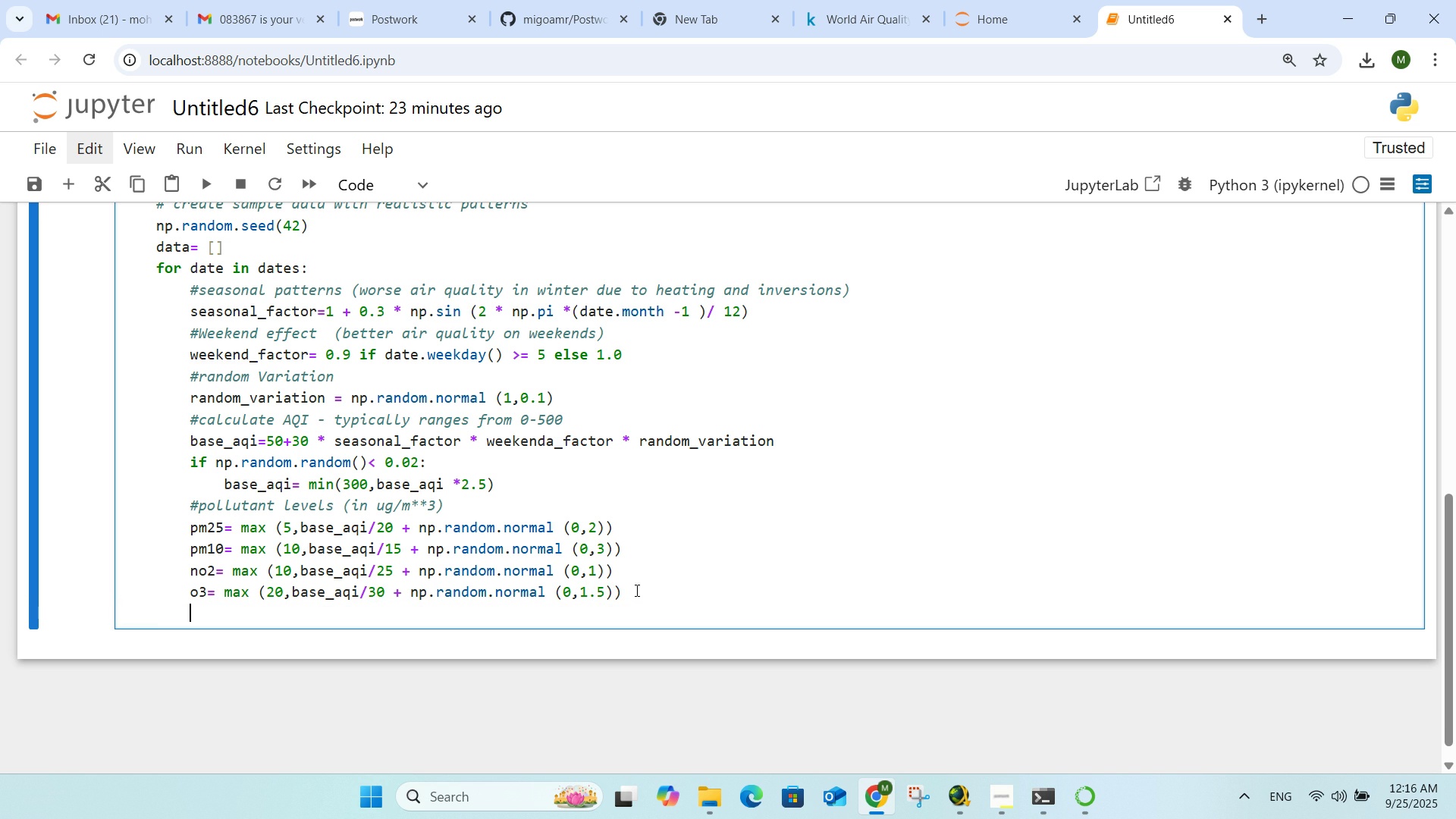 
key(Enter)
 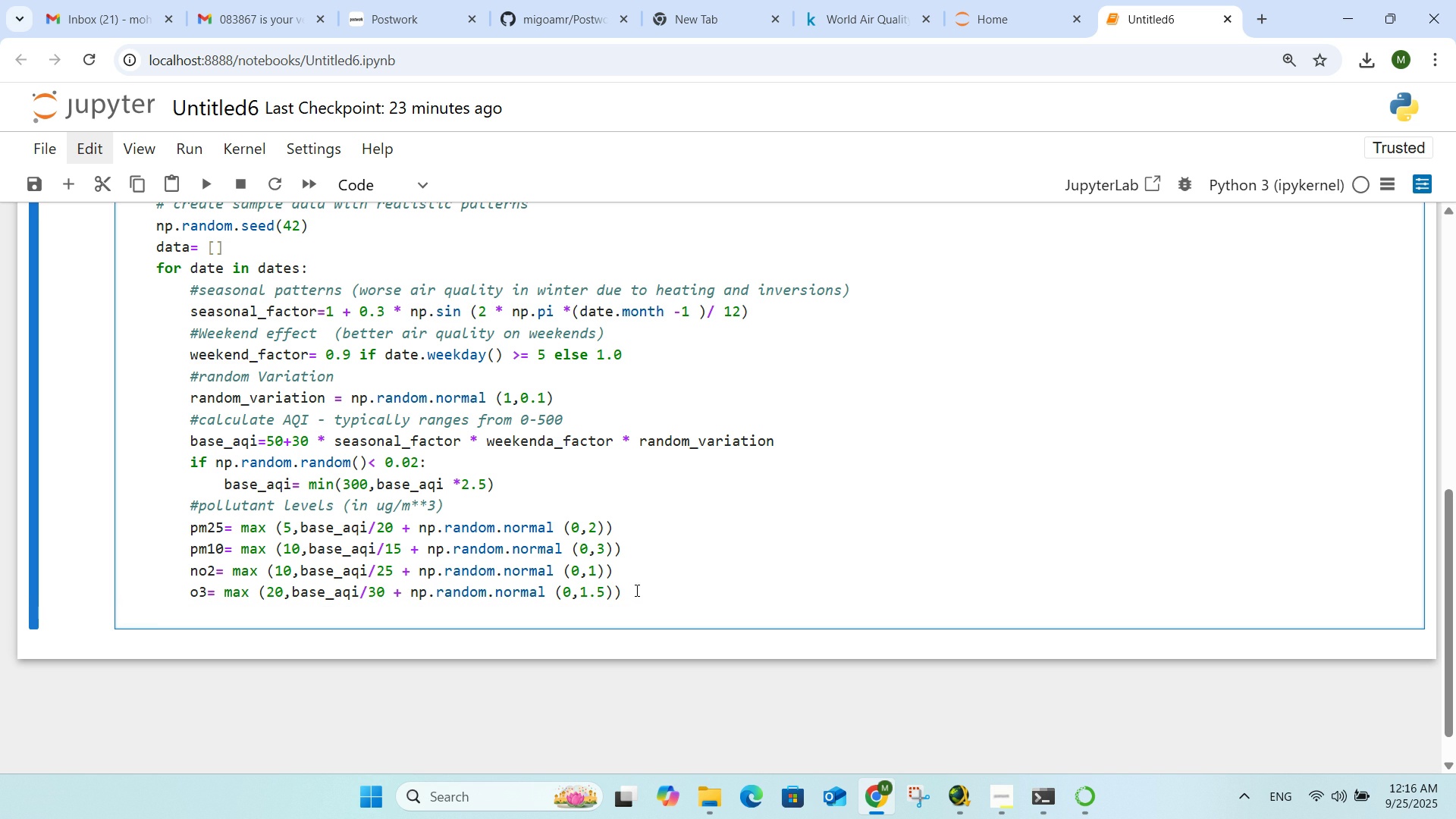 
key(Backspace)
 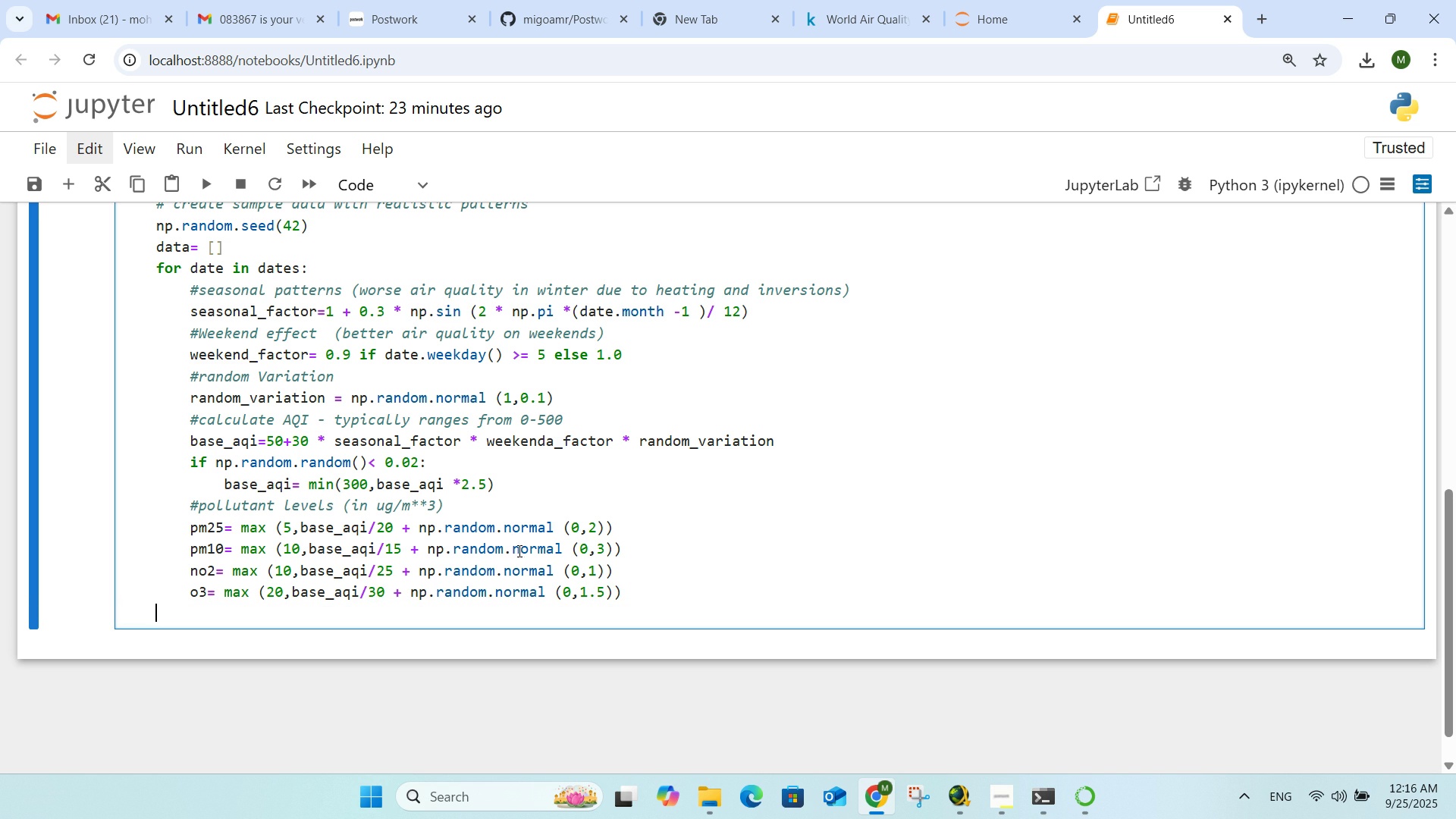 
key(Backspace)
 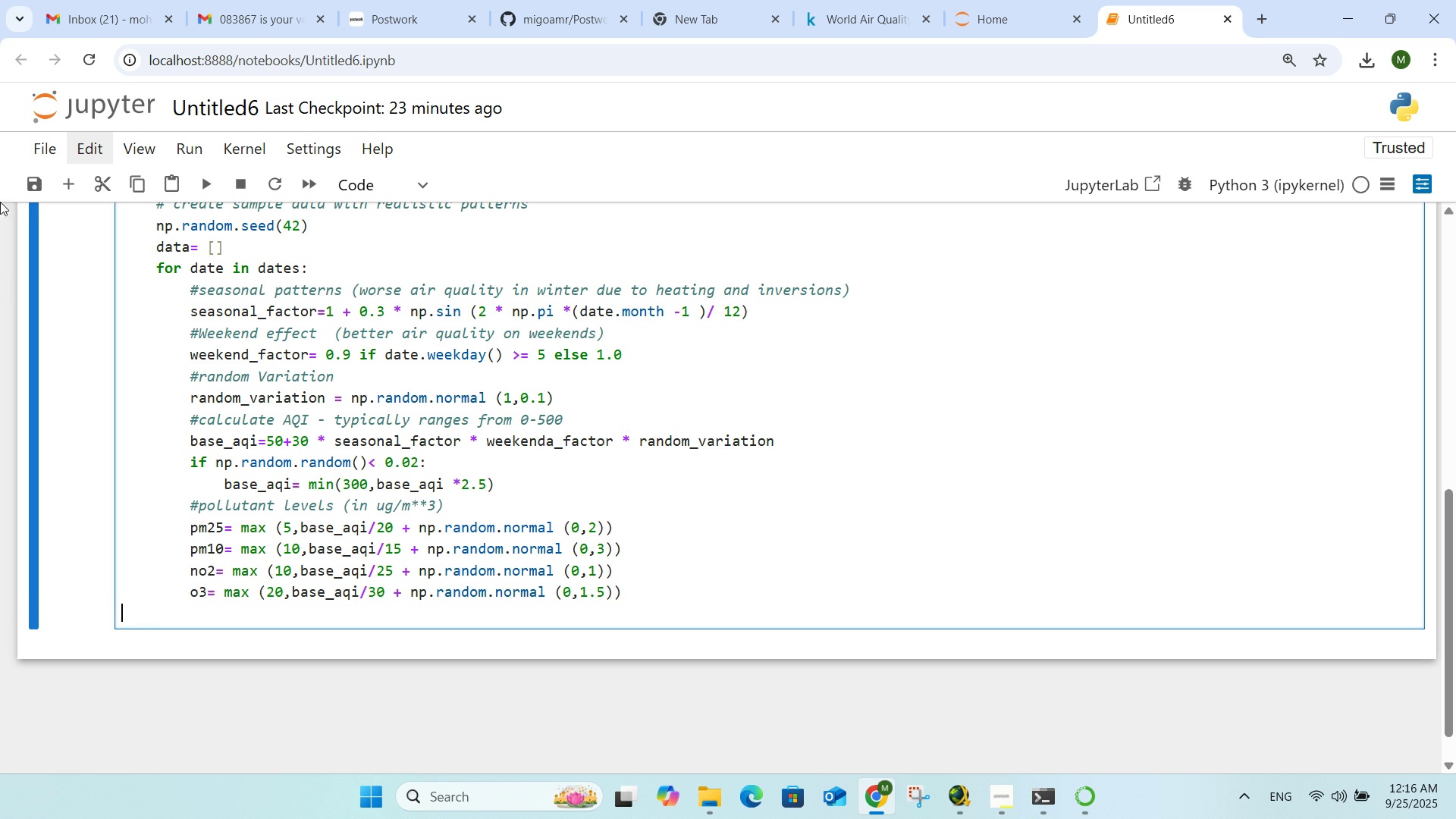 
key(Backspace)
 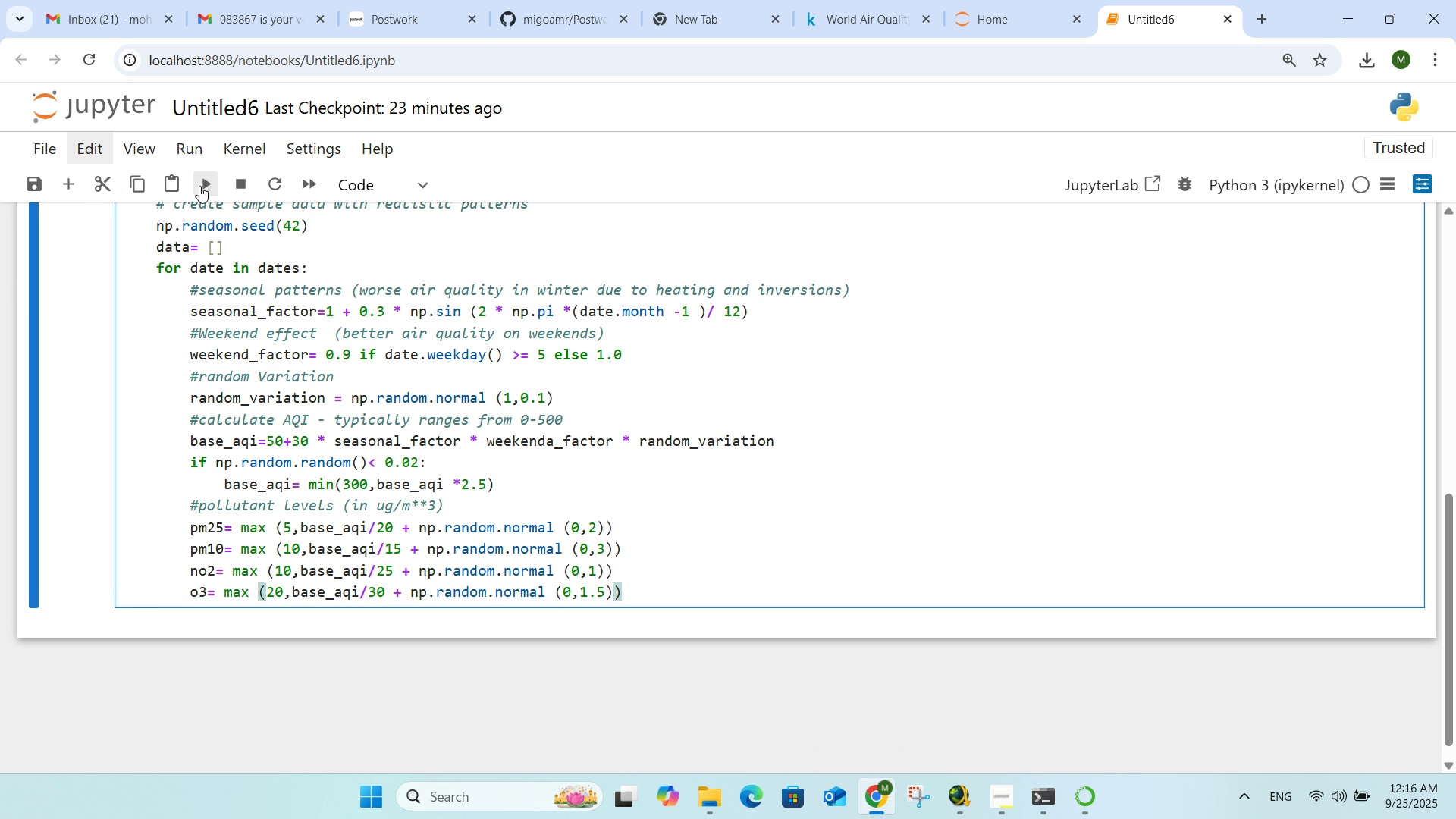 
left_click([202, 186])